 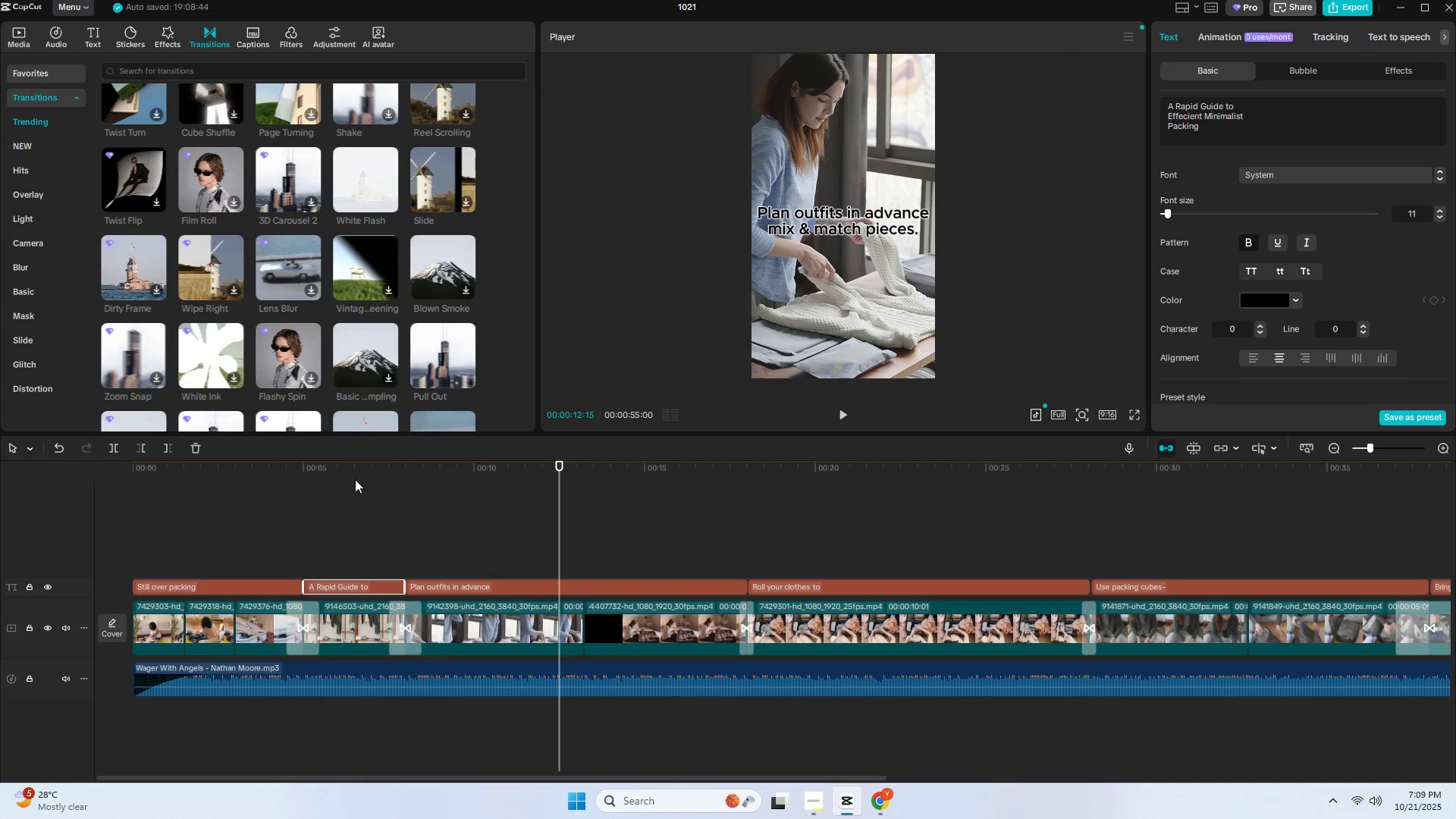 
key(Space)
 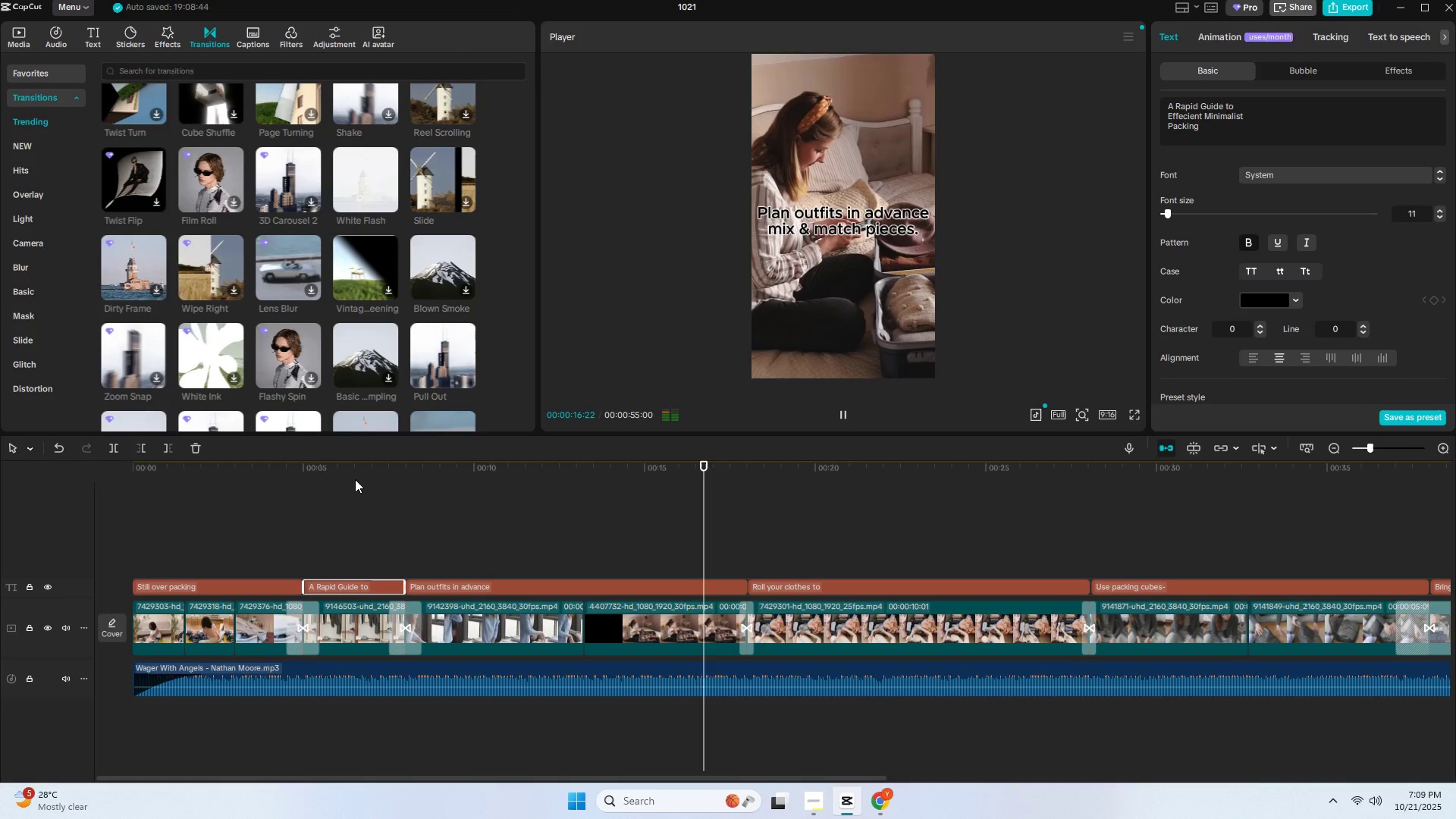 
wait(9.29)
 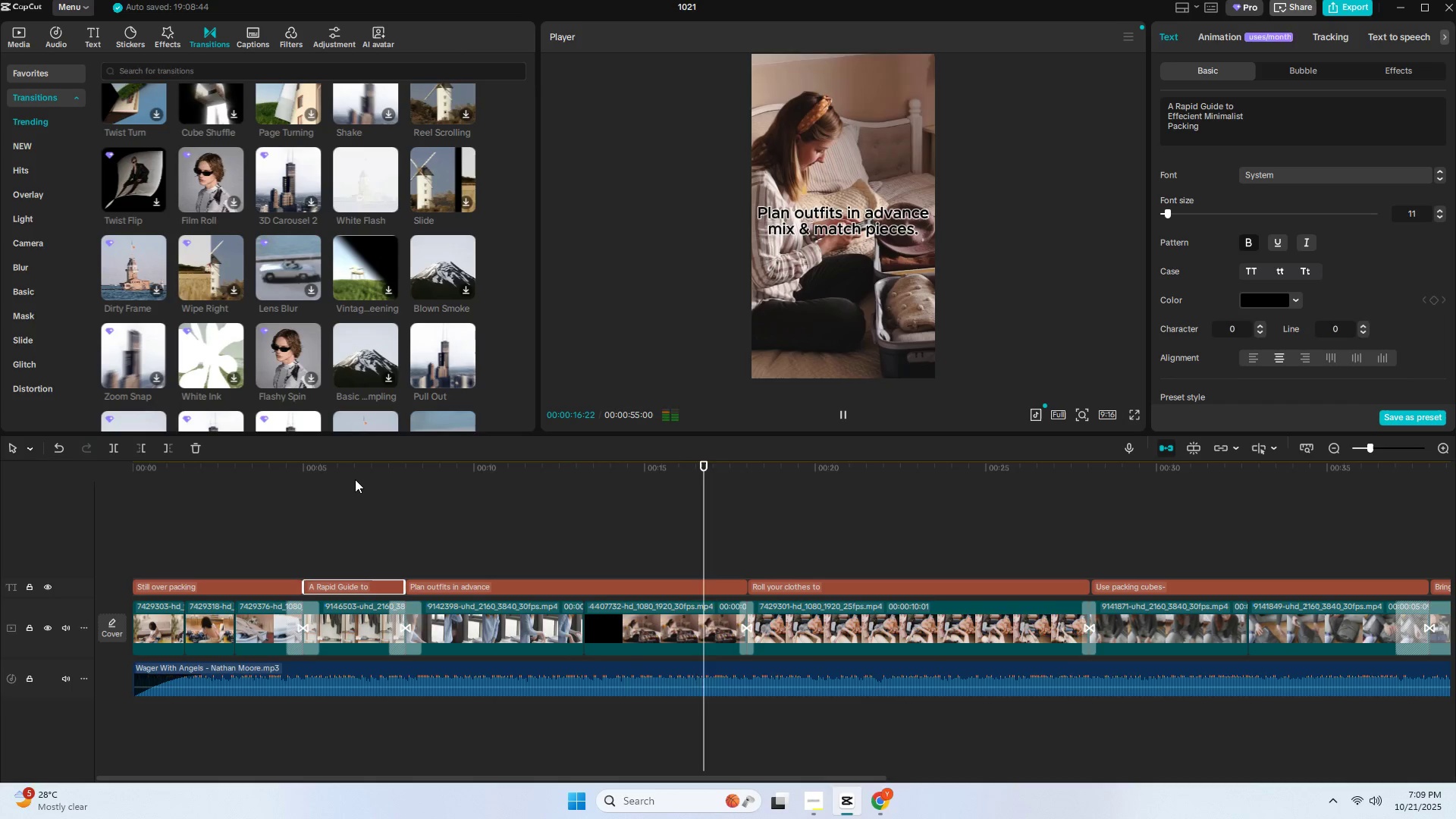 
key(Alt+AltLeft)
 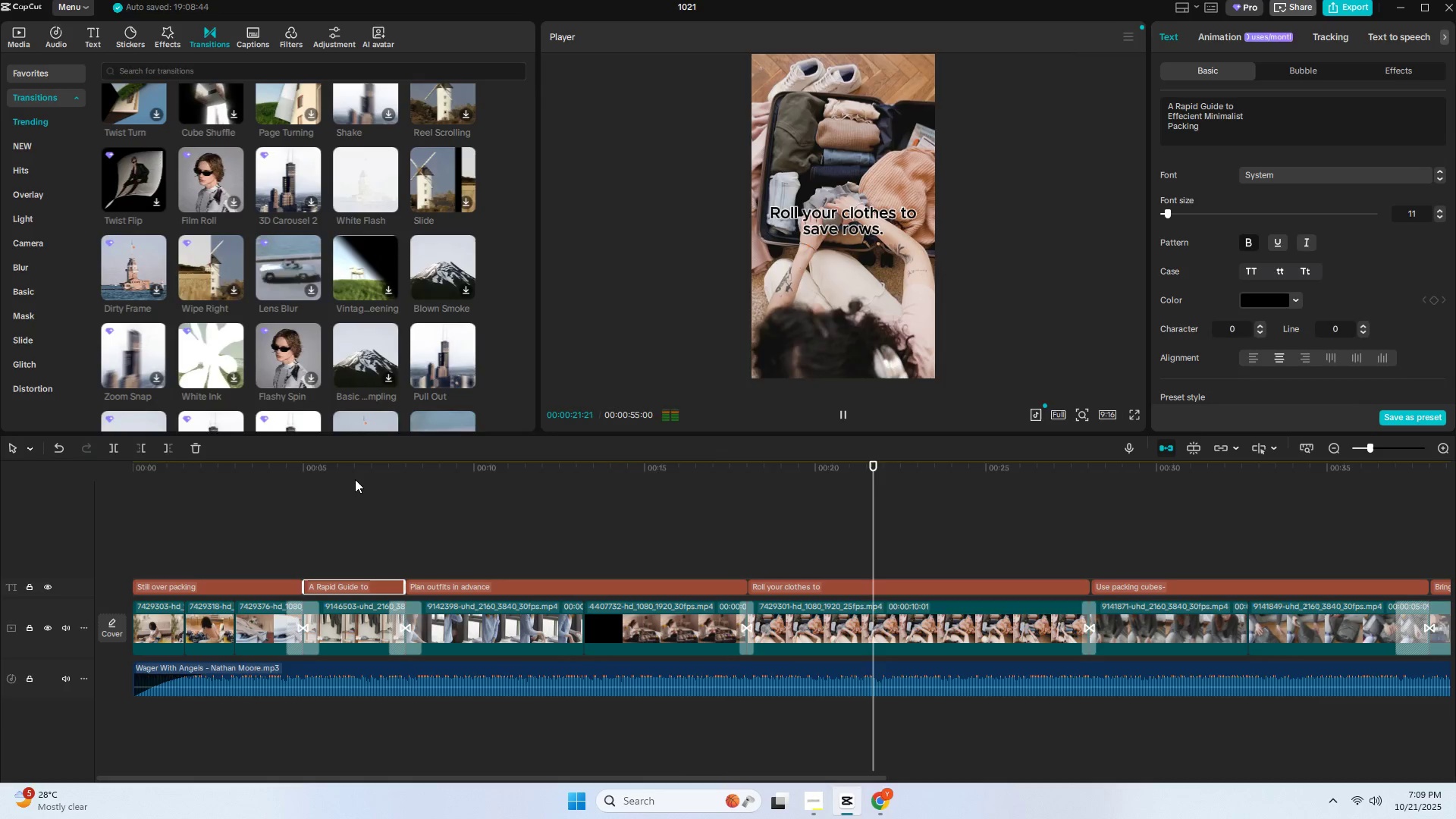 
key(Alt+Tab)